 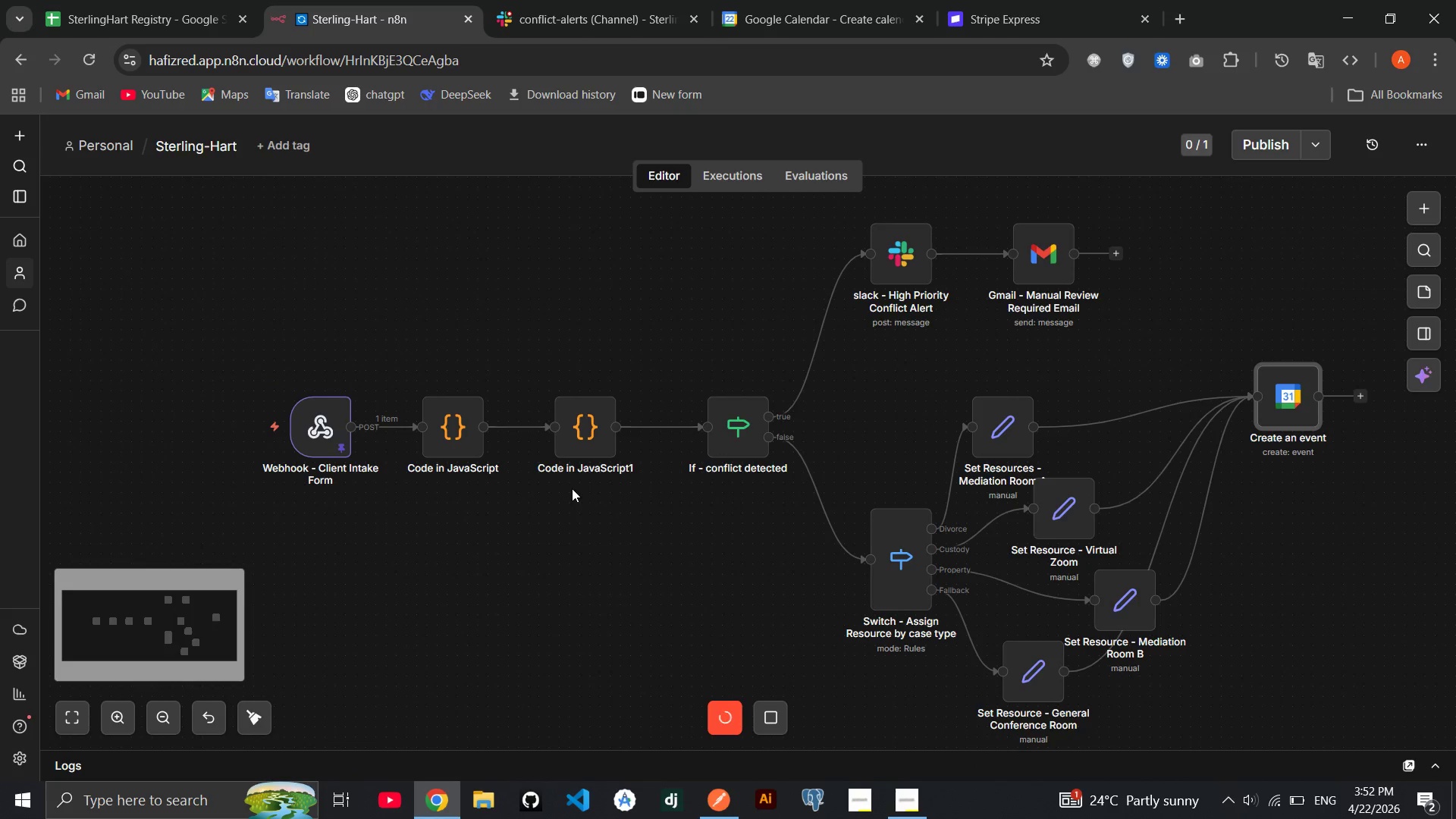 
left_click([764, 543])
 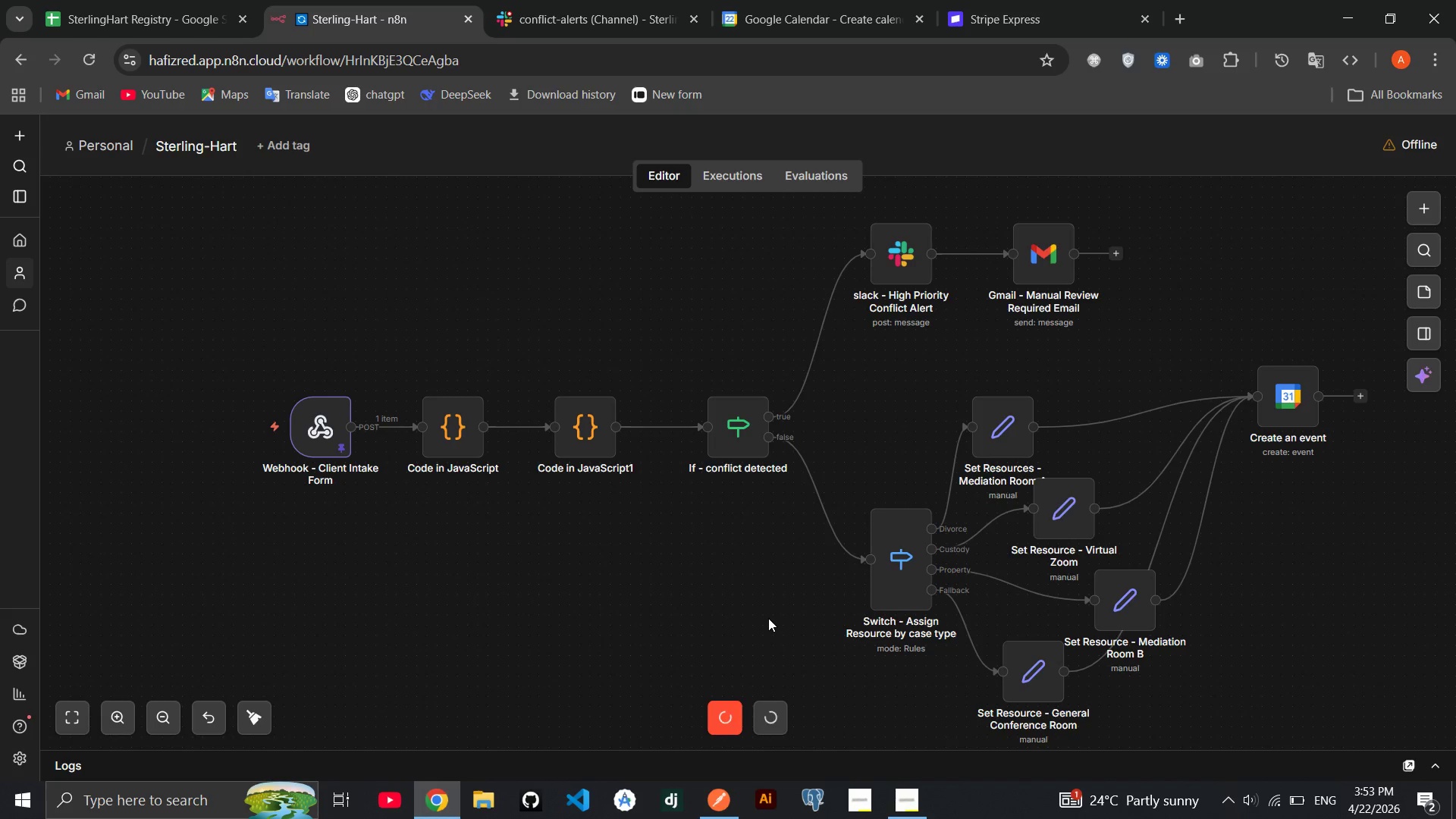 
wait(33.16)
 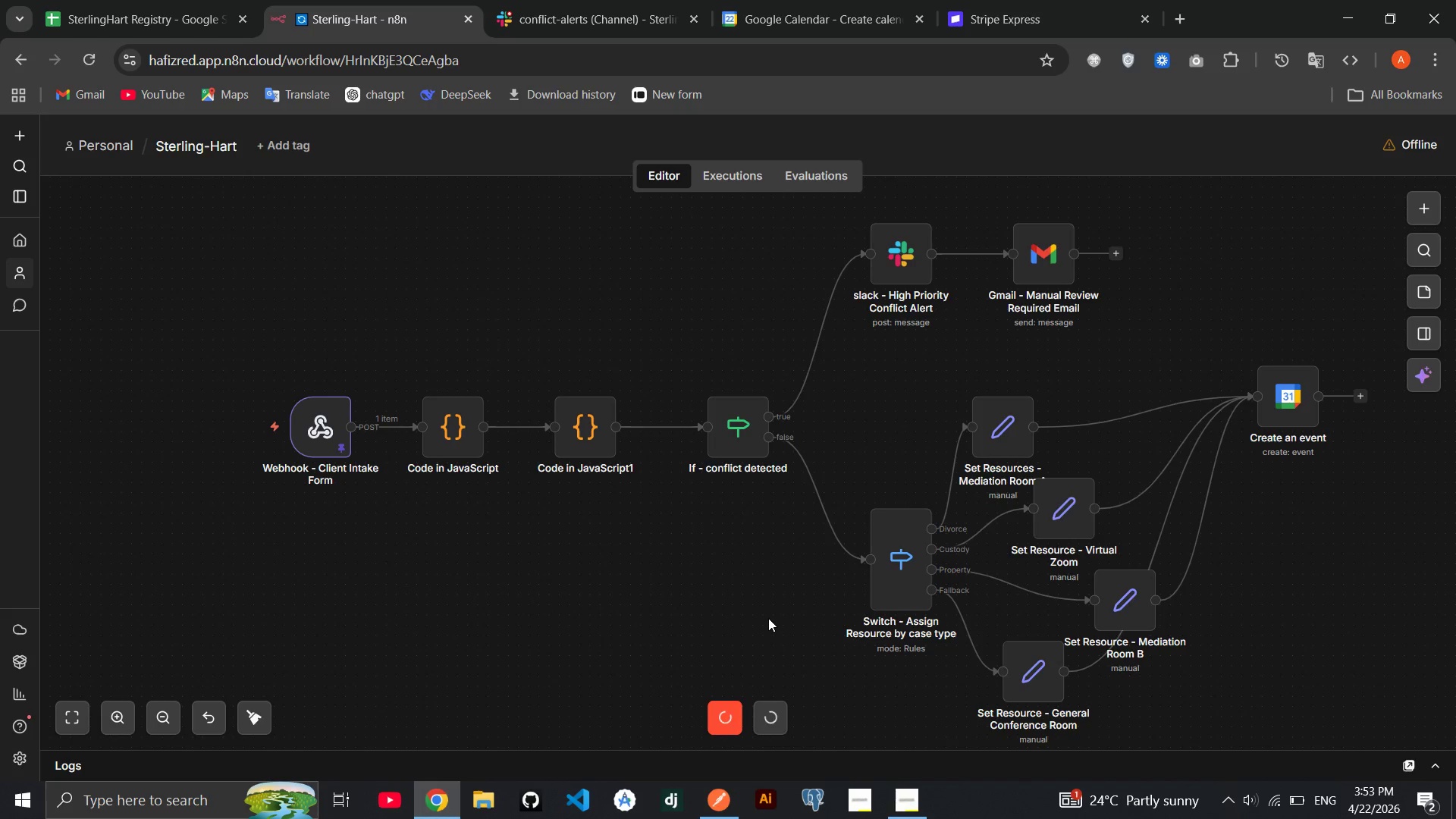 
left_click([777, 601])
 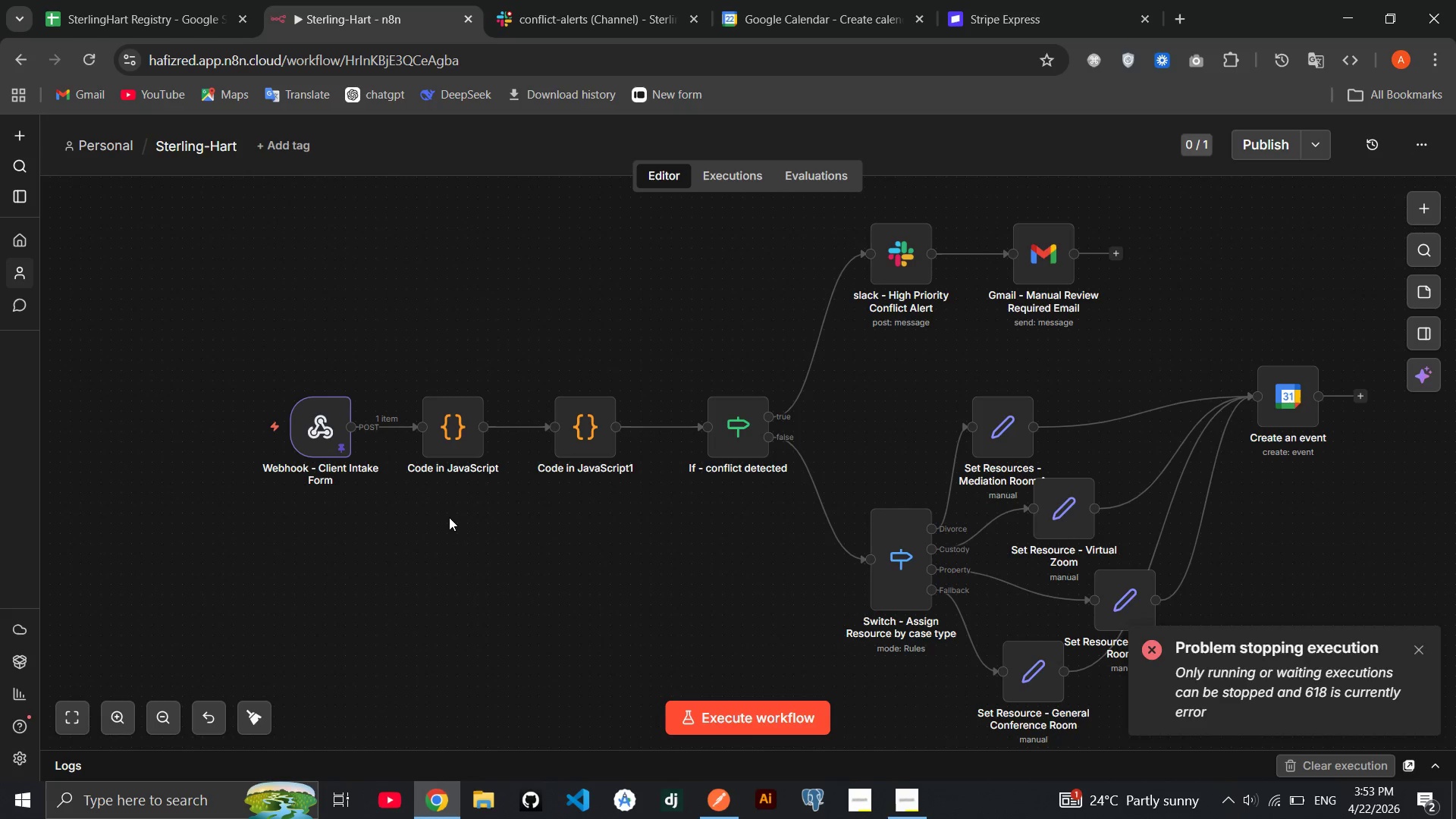 
left_click([449, 517])
 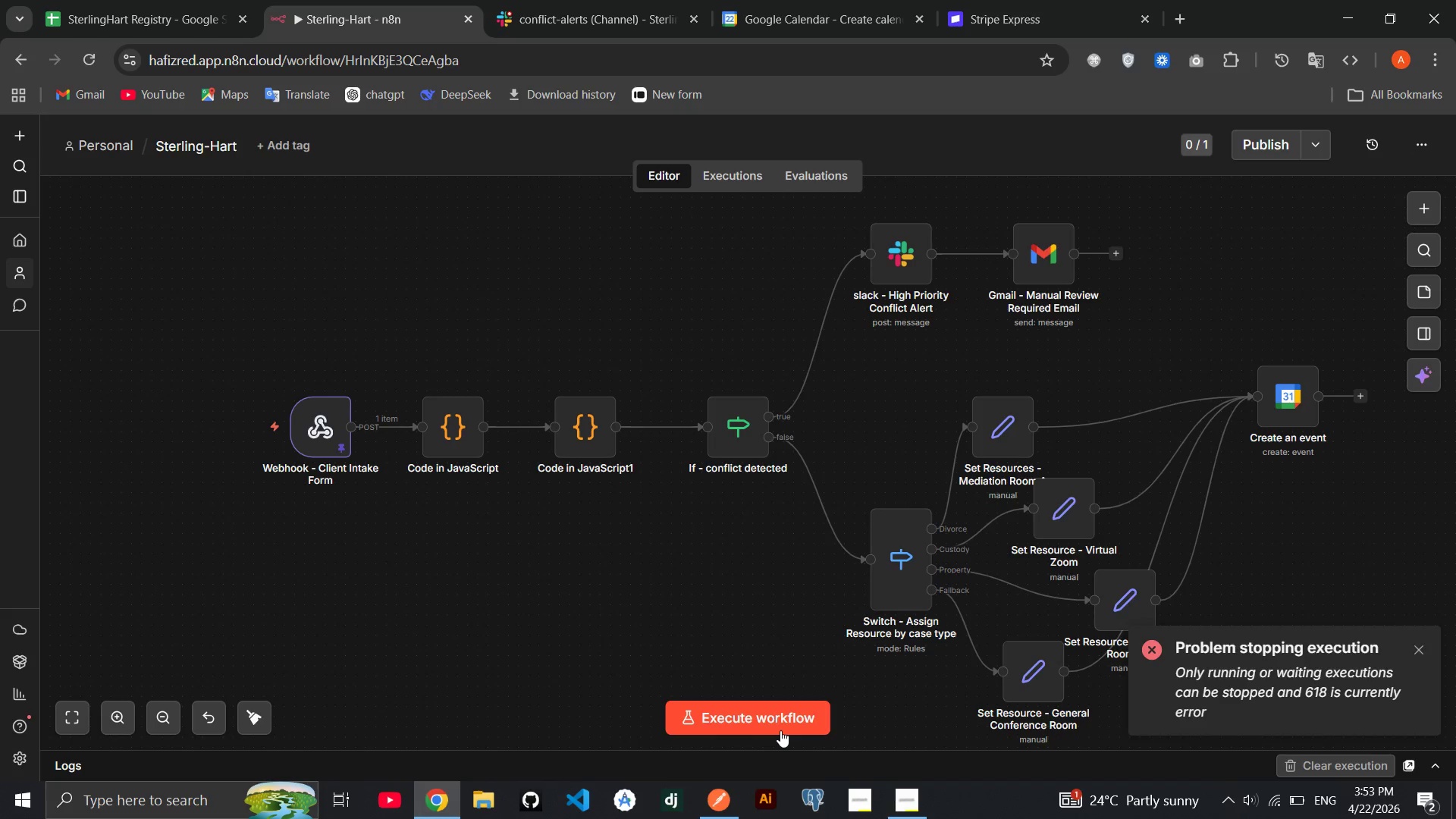 
left_click([781, 719])
 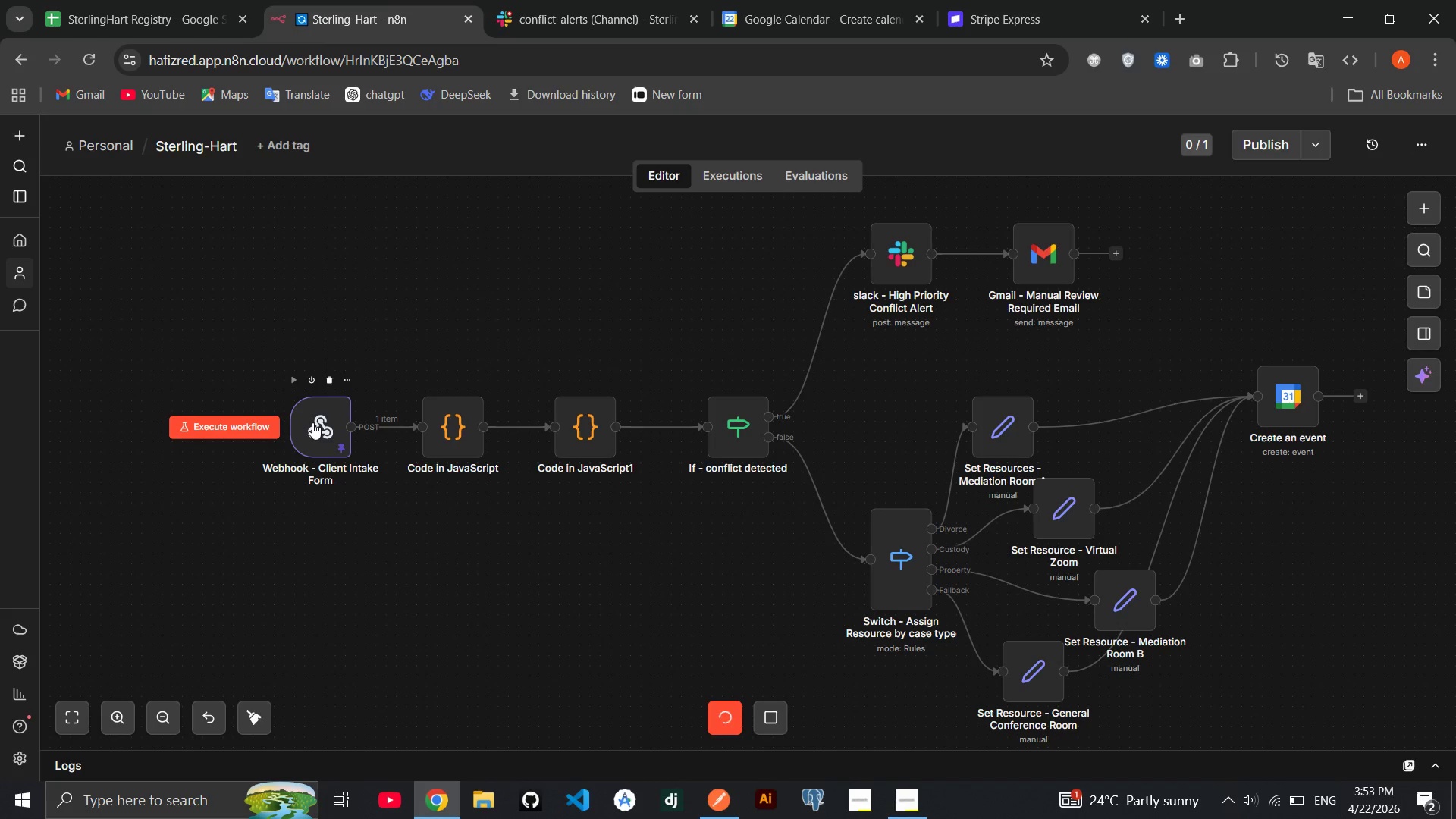 
wait(7.72)
 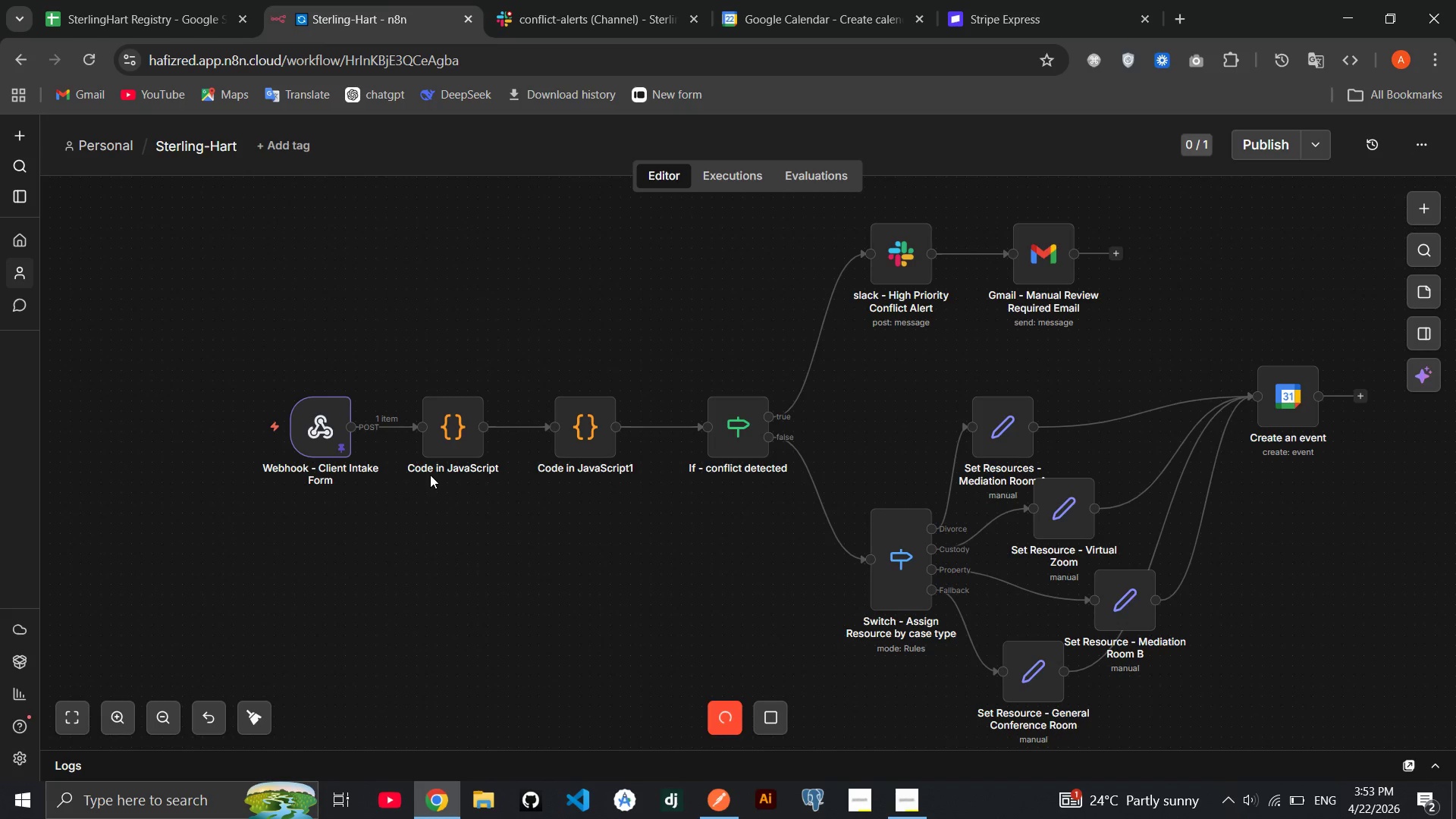 
scroll: coordinate [527, 567], scroll_direction: up, amount: 1.0
 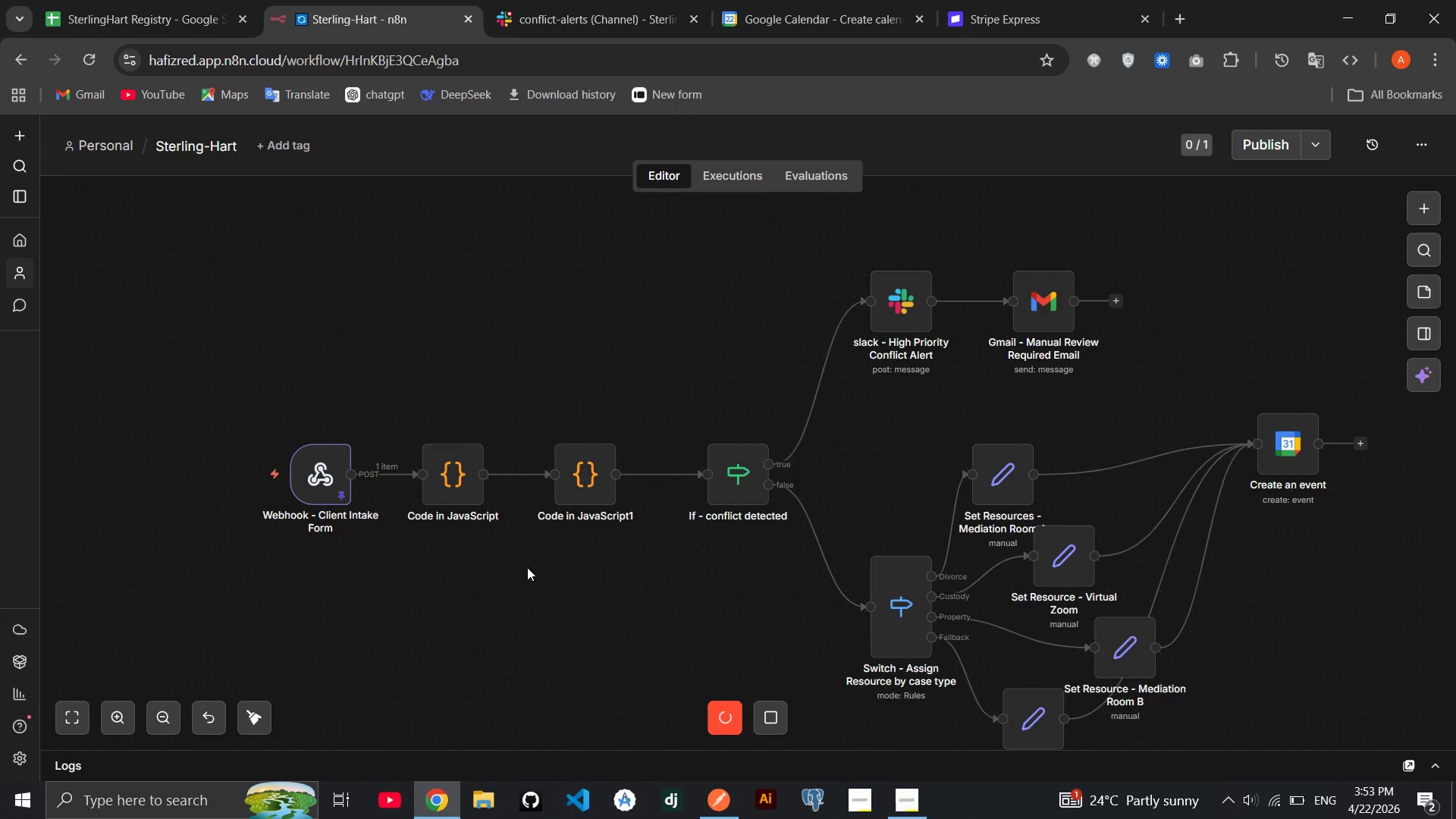 
scroll: coordinate [527, 567], scroll_direction: down, amount: 1.0